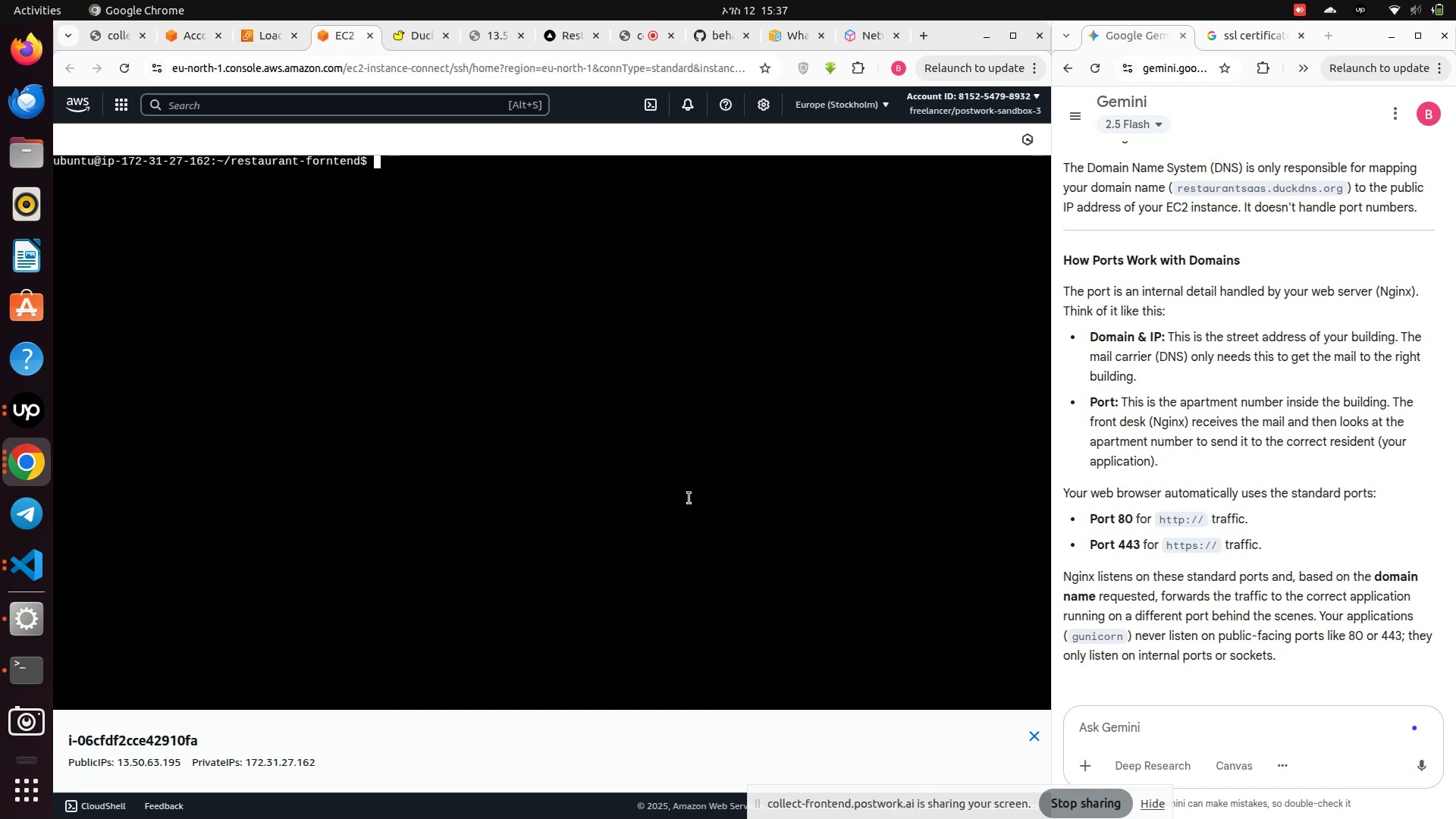 
key(Enter)
 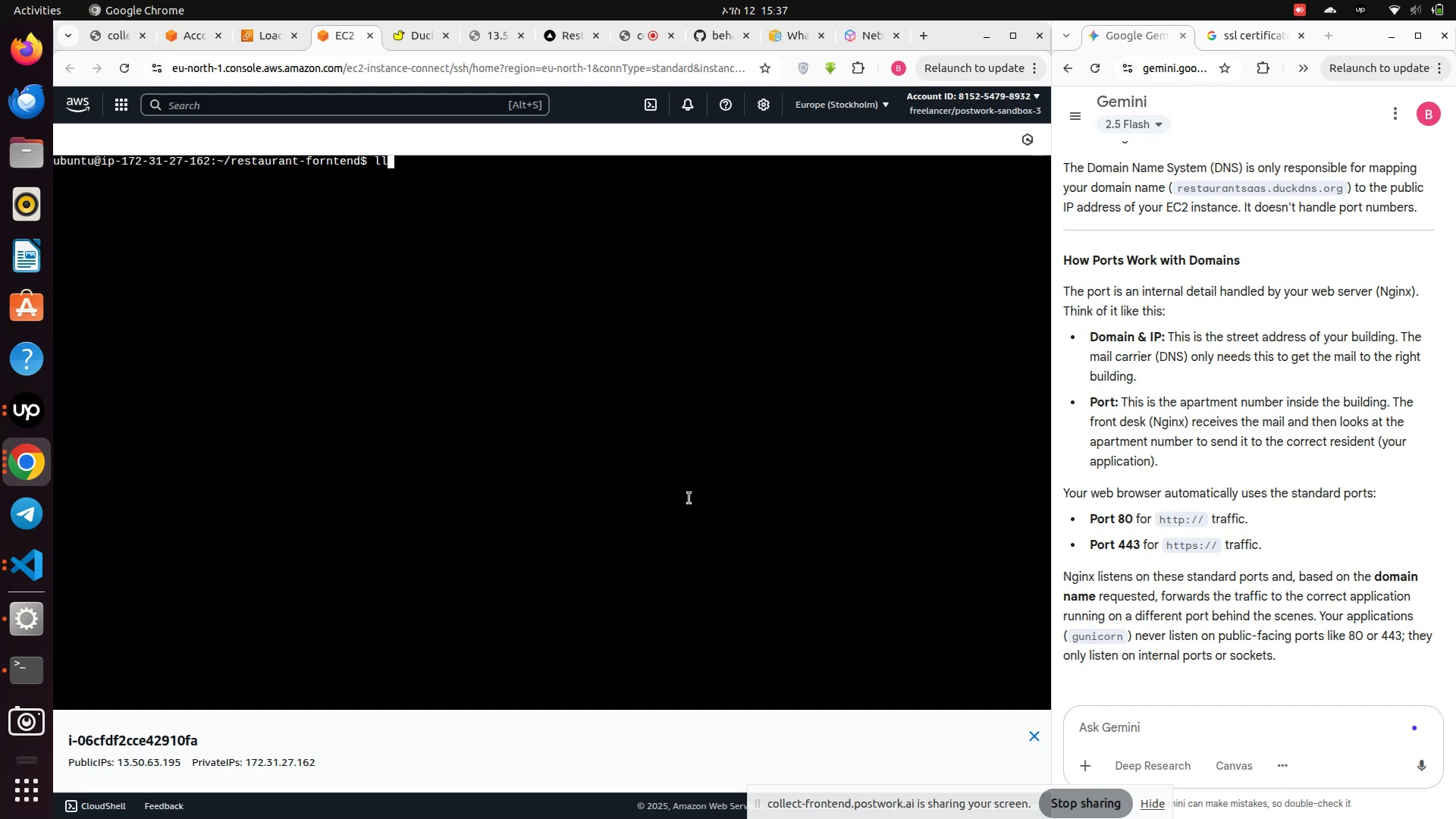 
type(ll)
 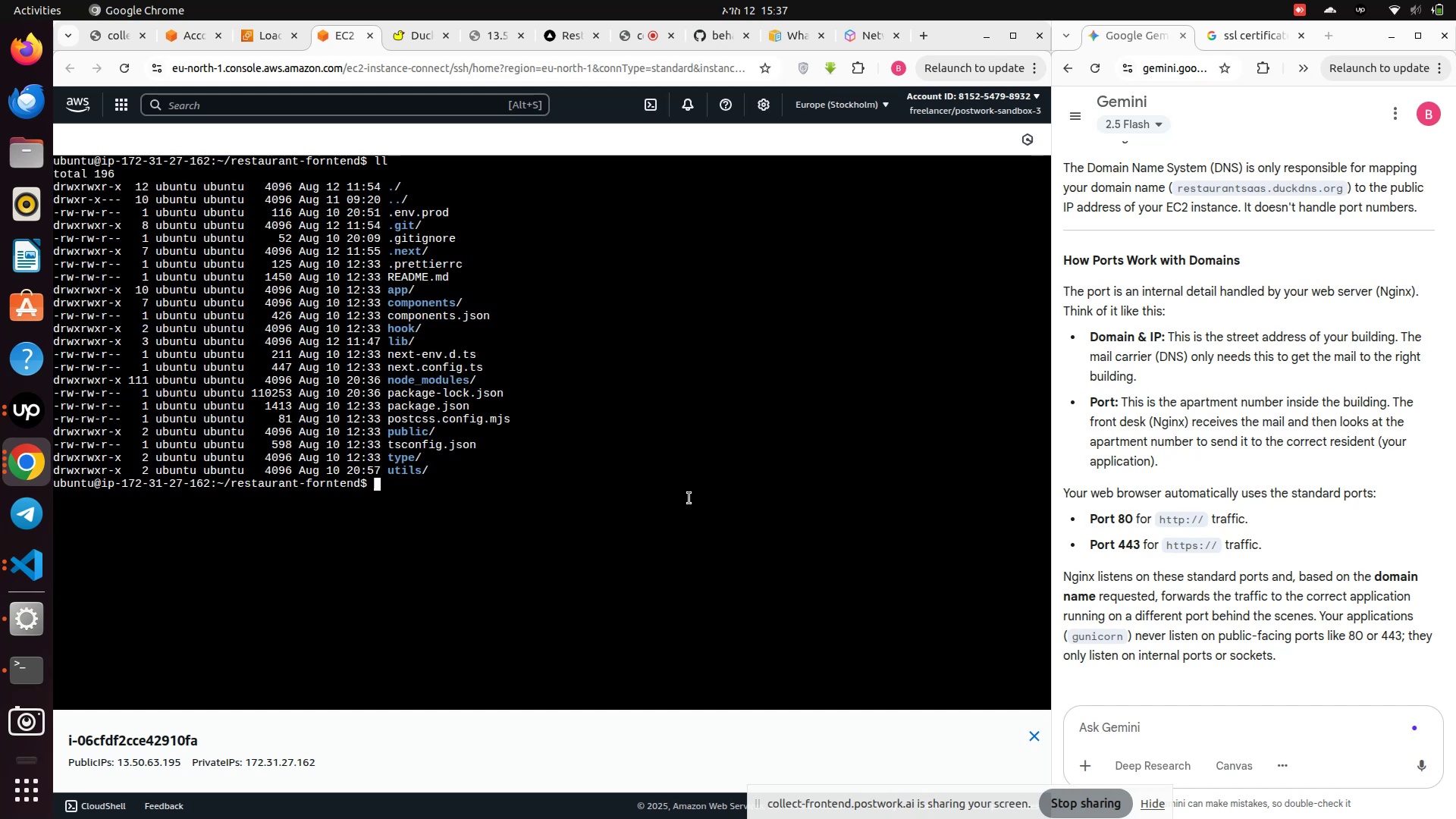 
key(Enter)
 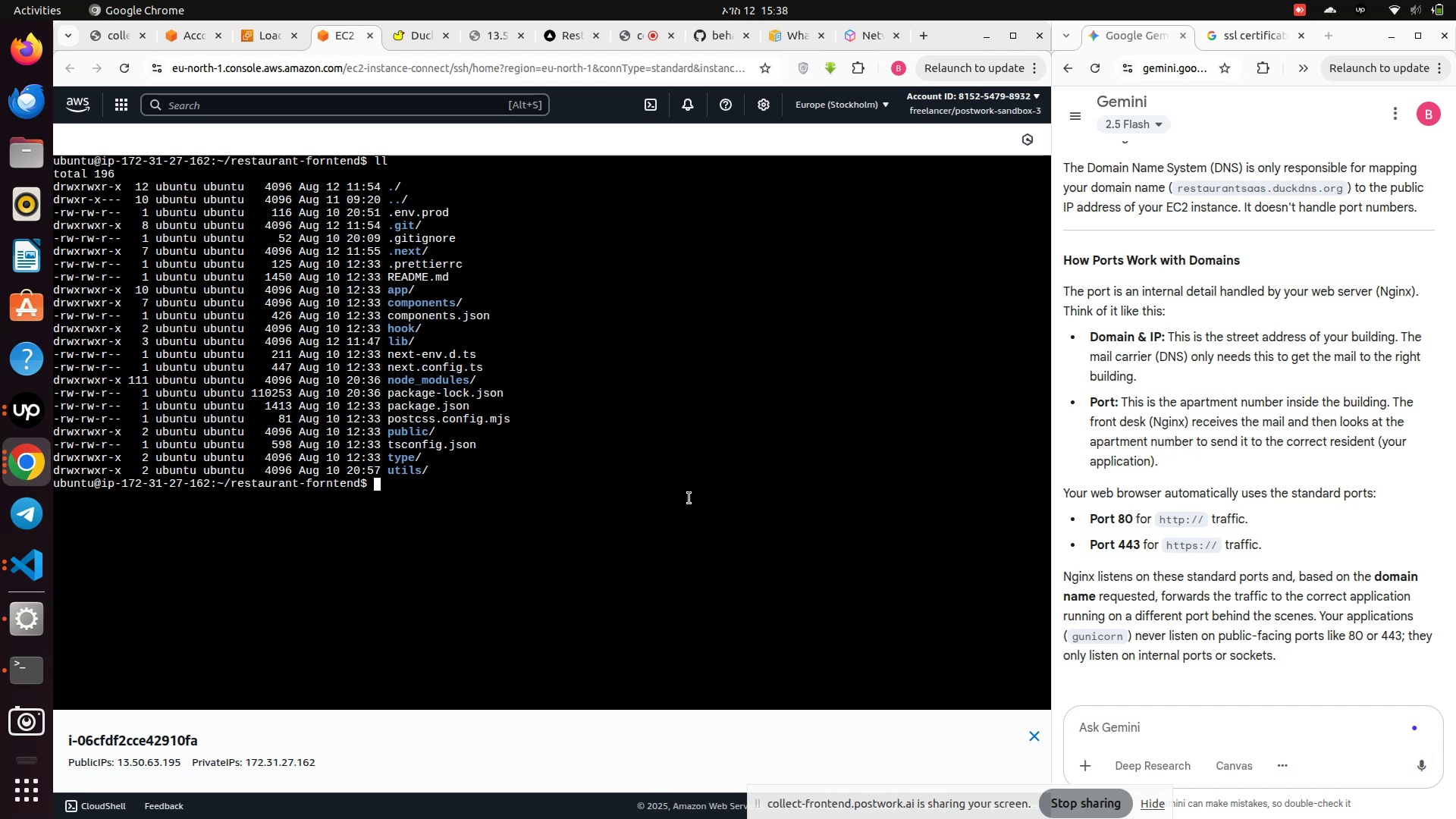 
wait(21.57)
 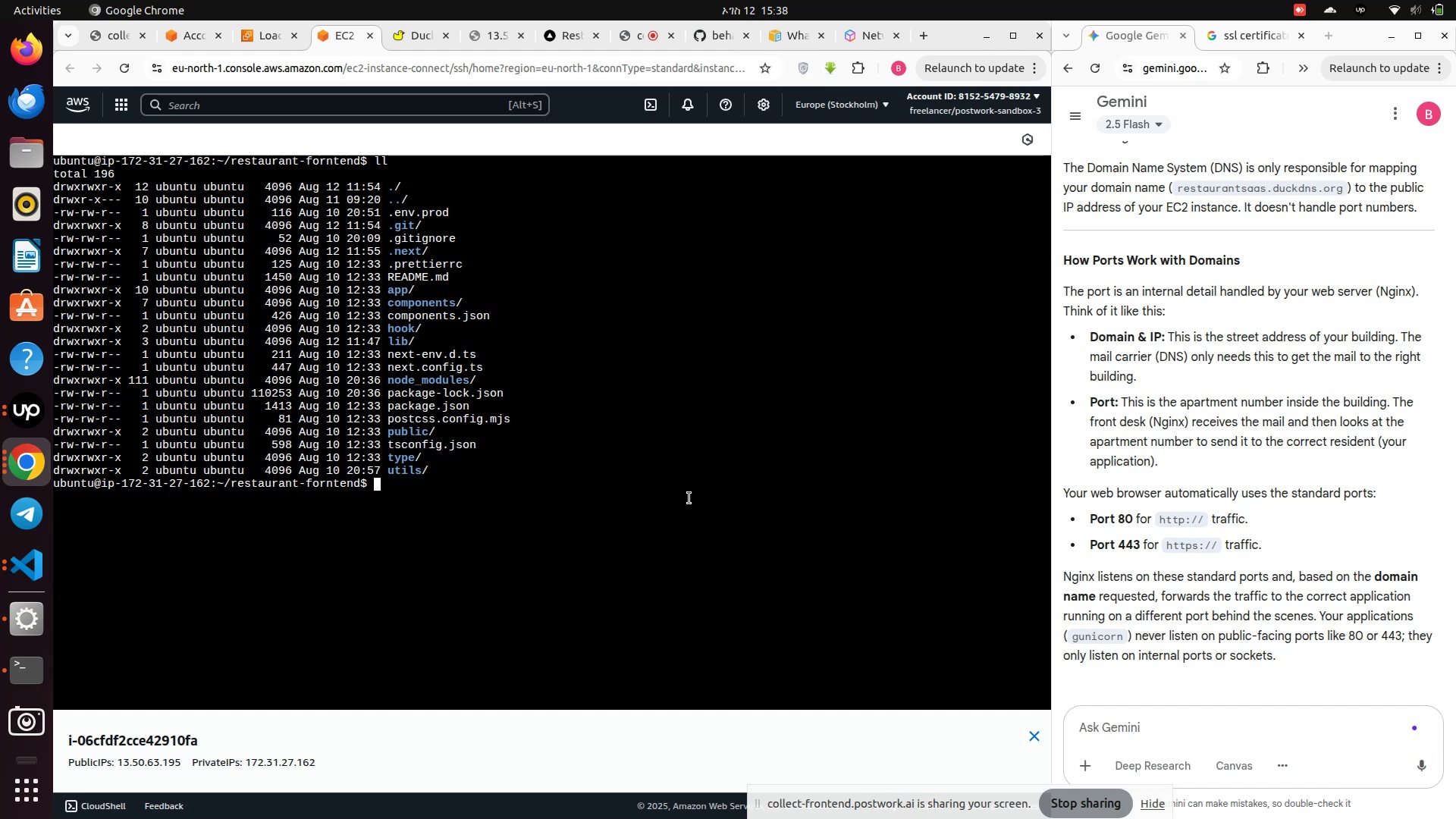 
scroll: coordinate [654, 489], scroll_direction: down, amount: 1.0
 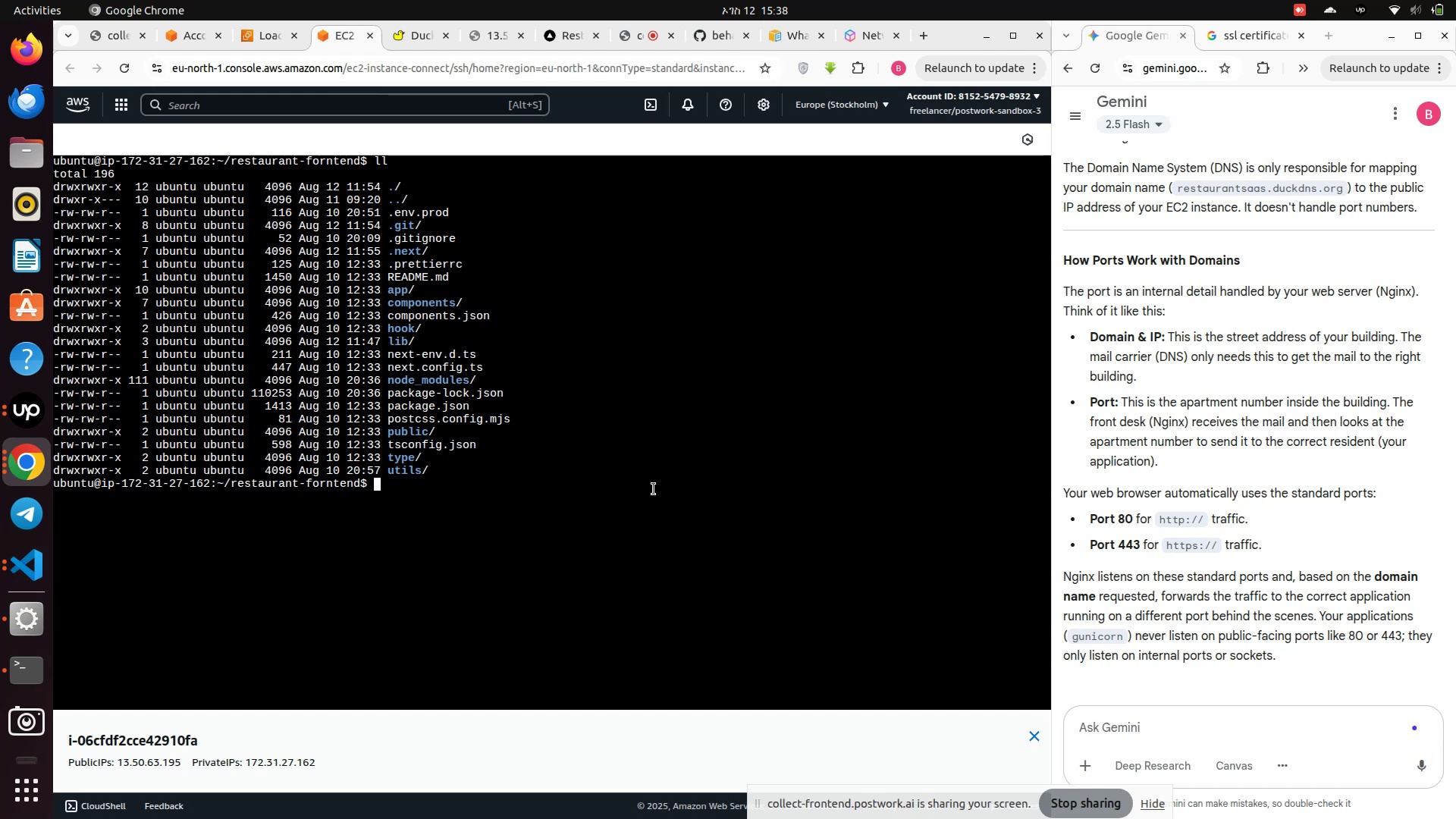 
type(clear)
 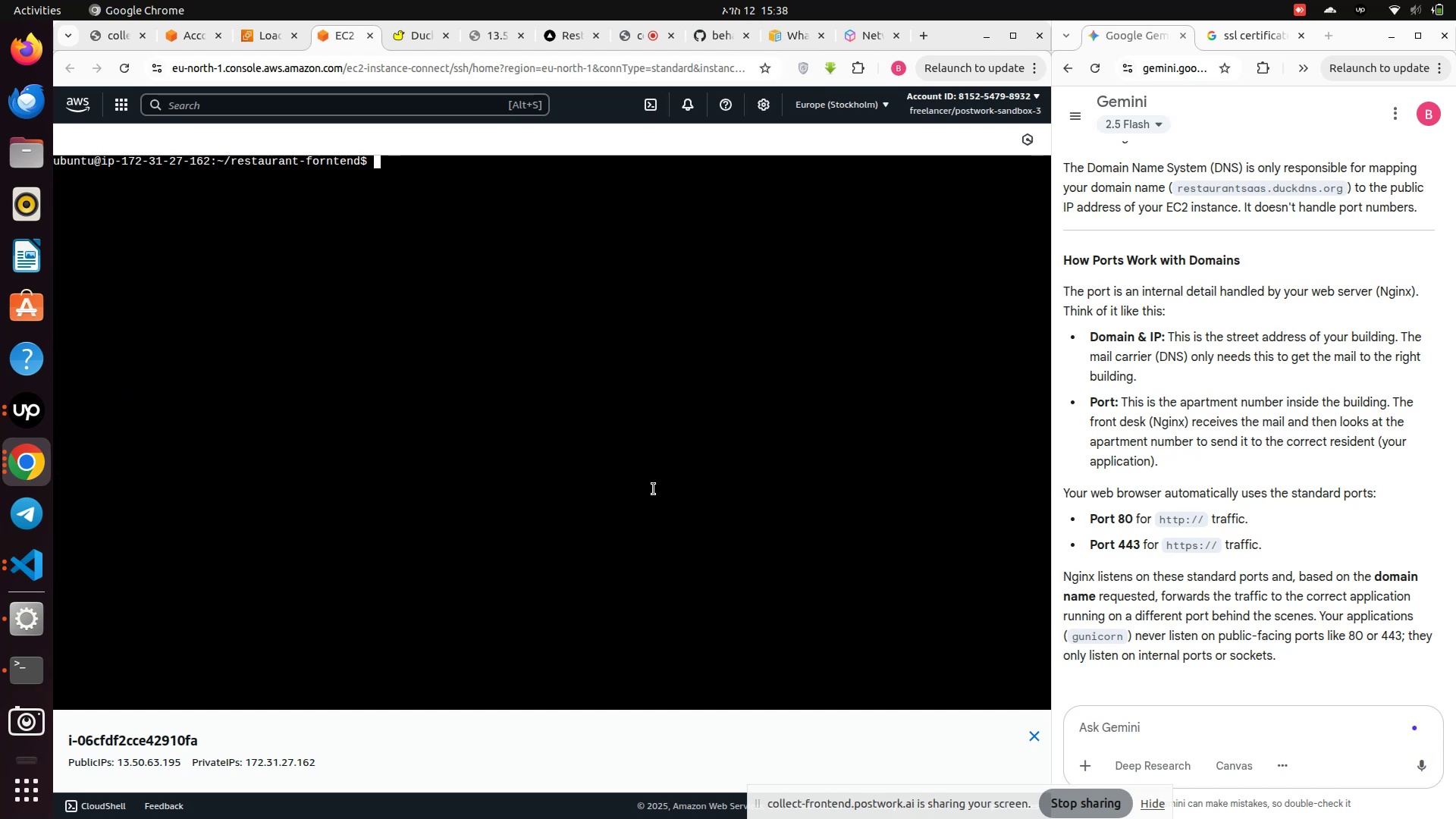 
key(Enter)
 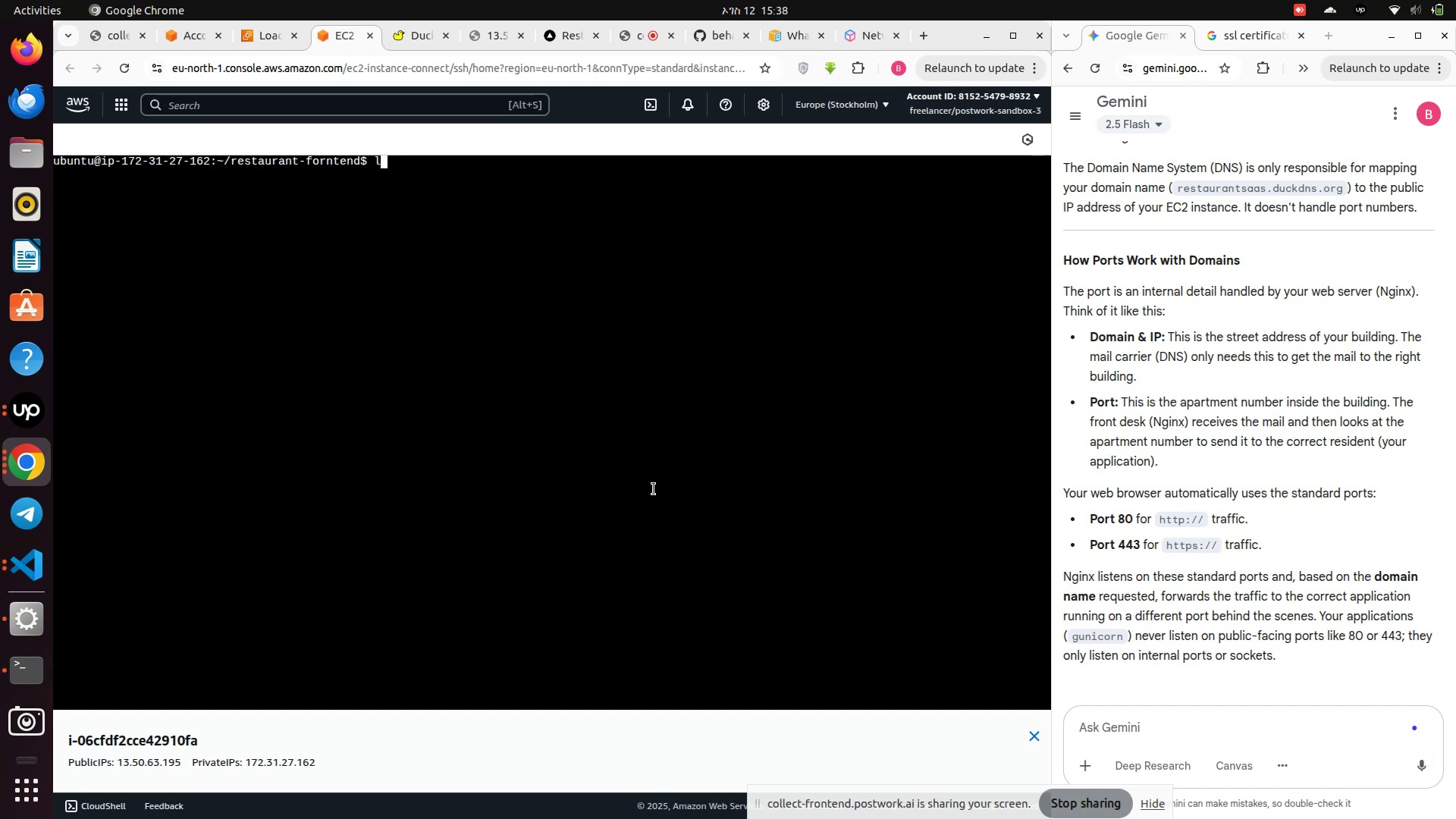 
type(ll)
 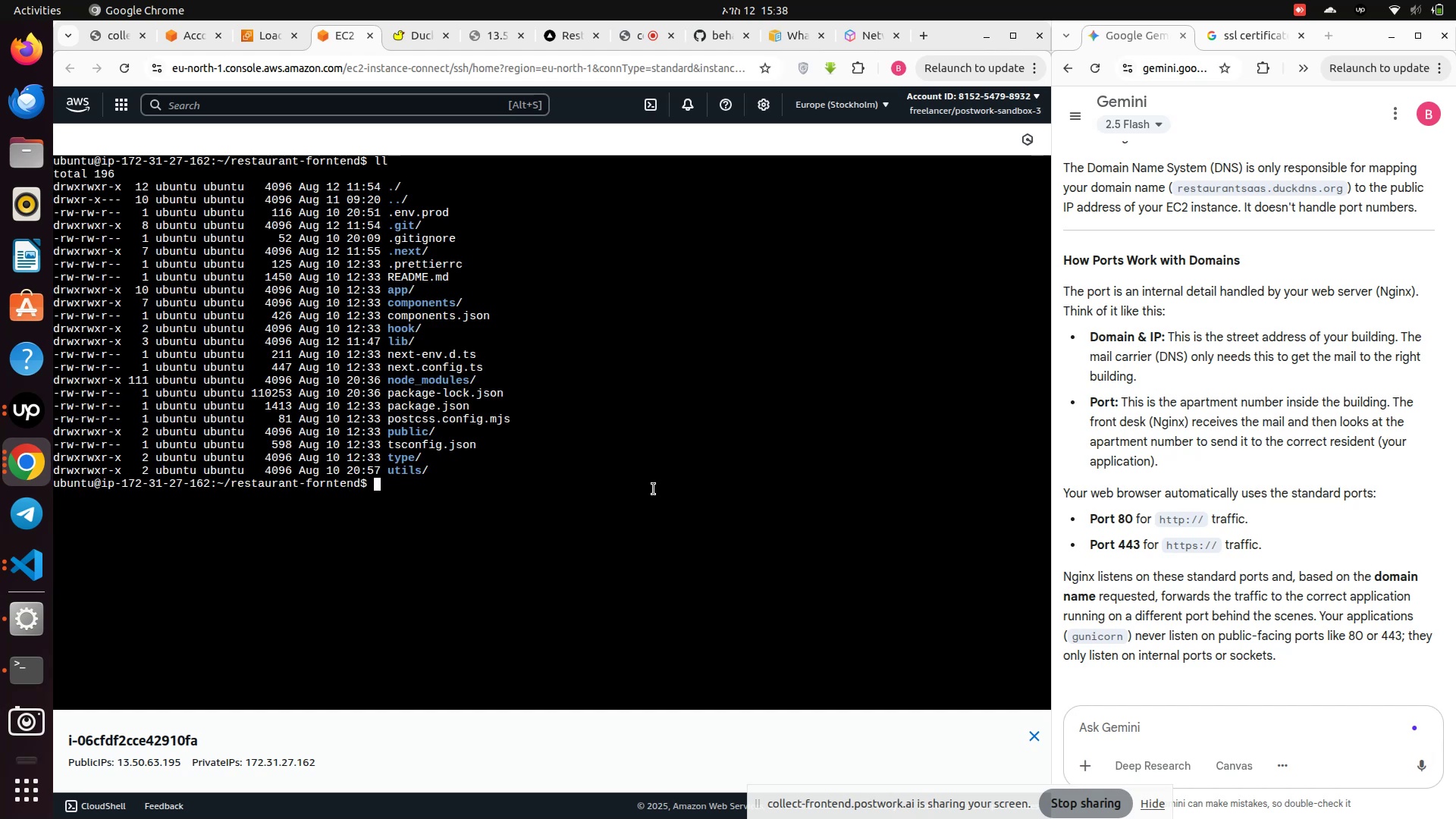 
key(Enter)
 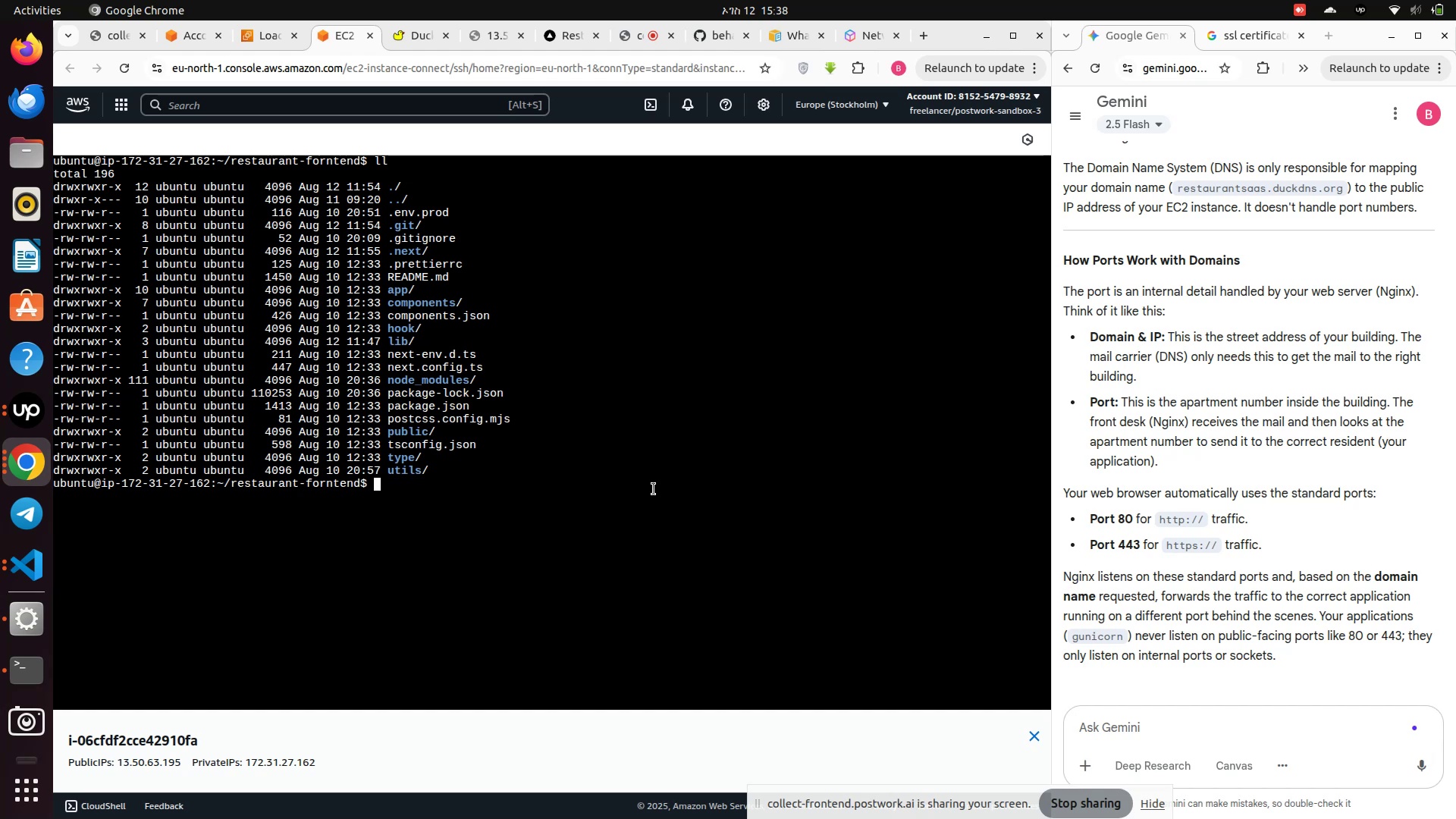 